 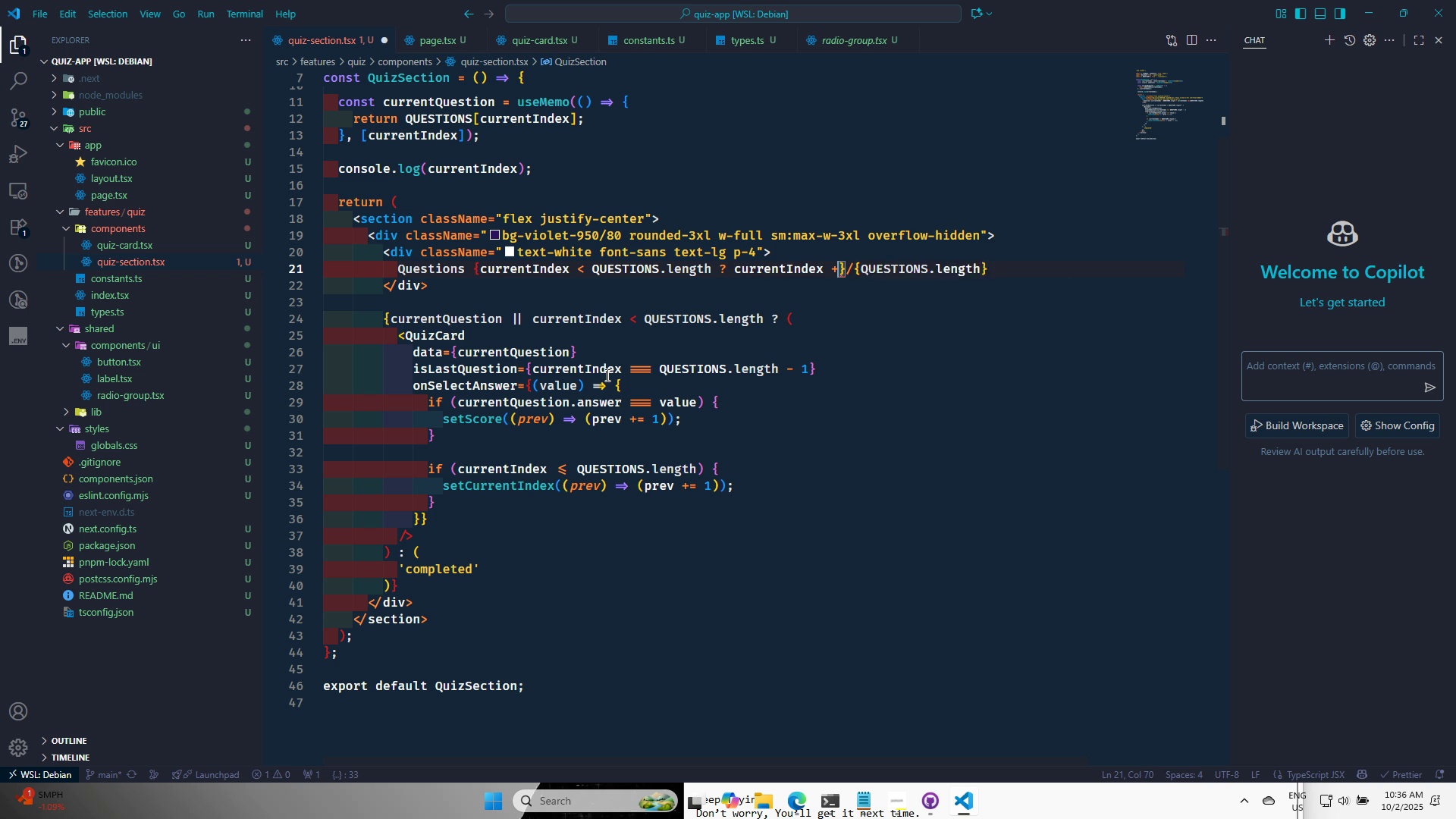 
key(Shift+Minus)
 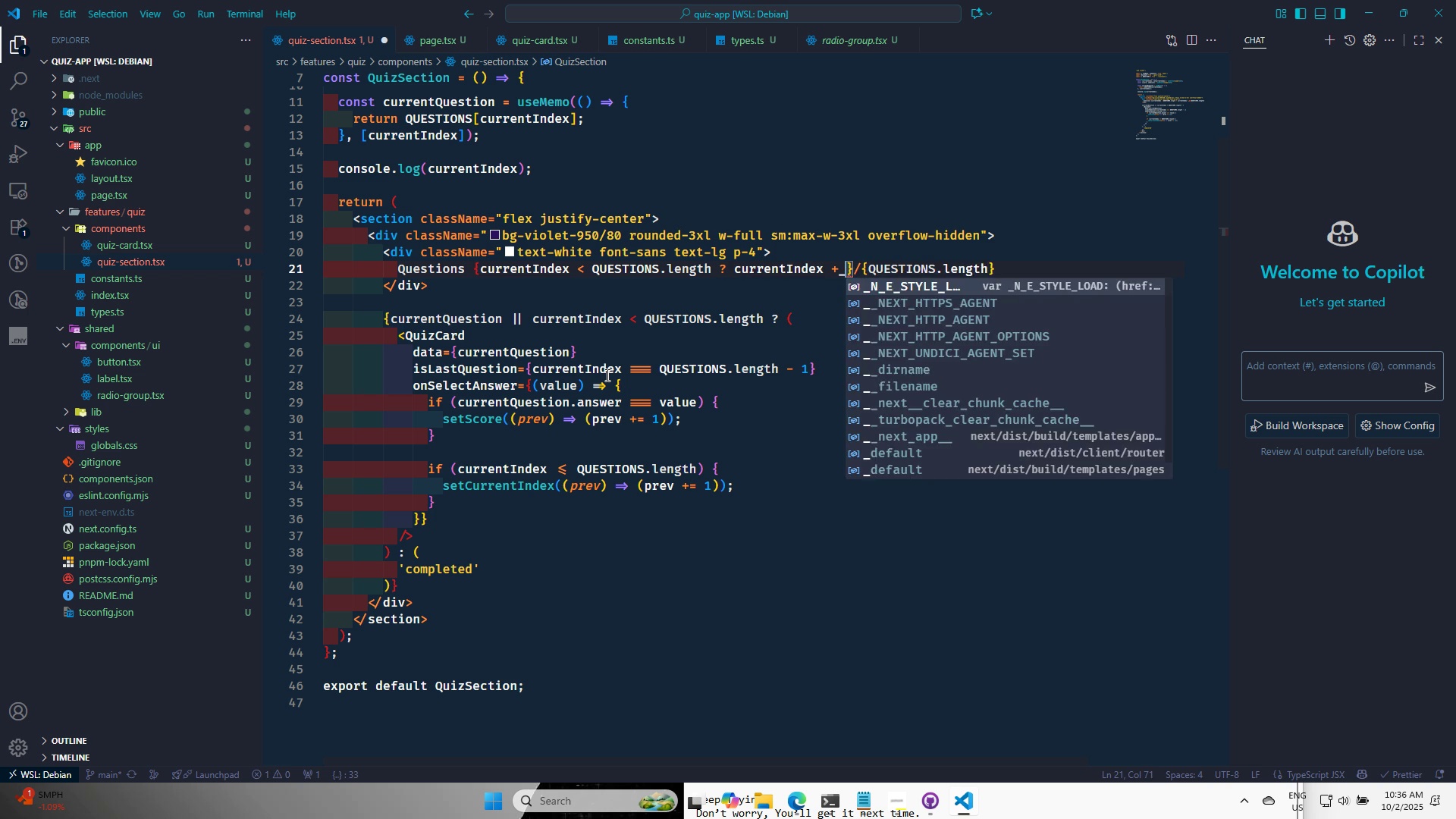 
key(Space)
 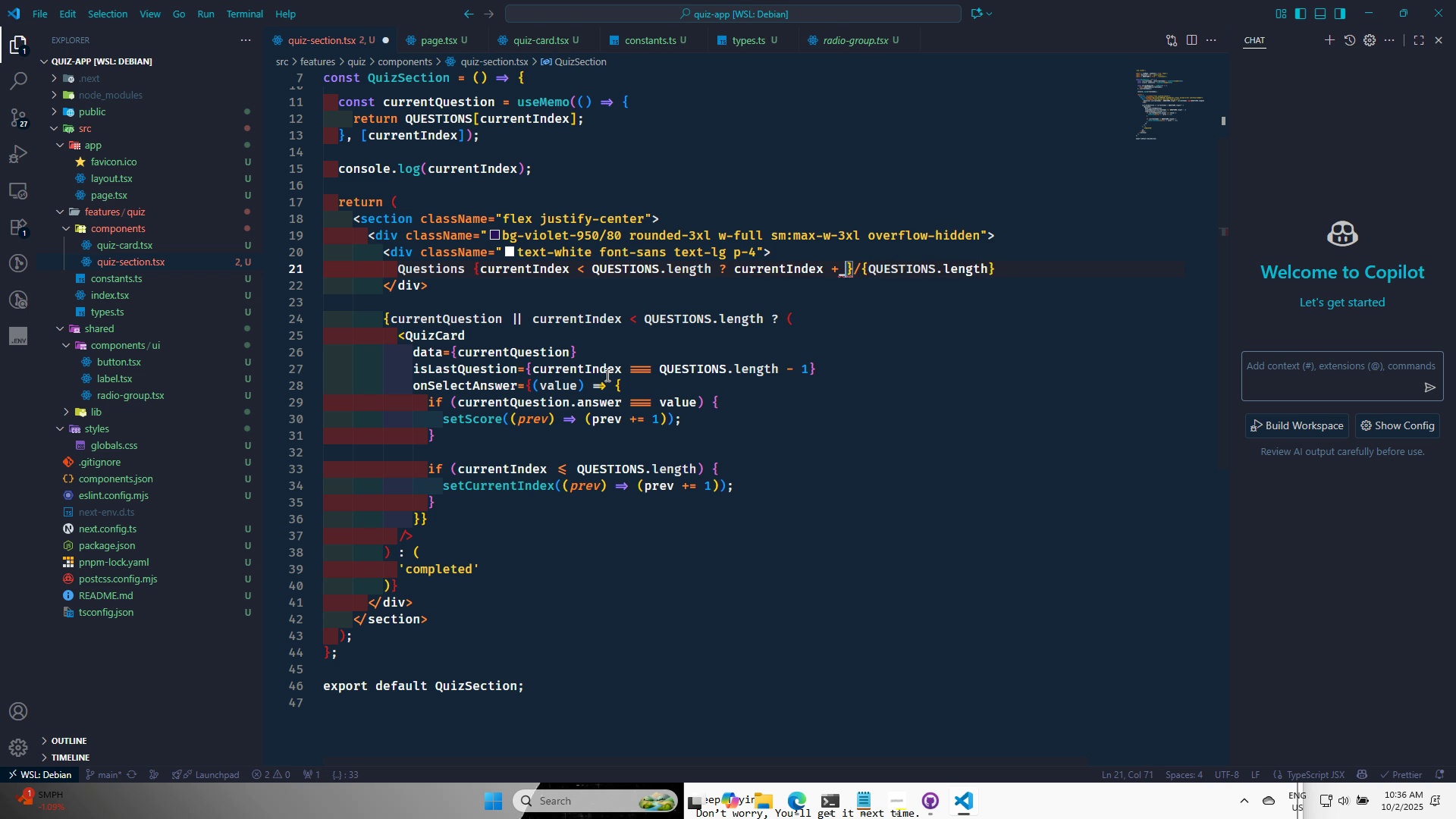 
key(Backspace)
 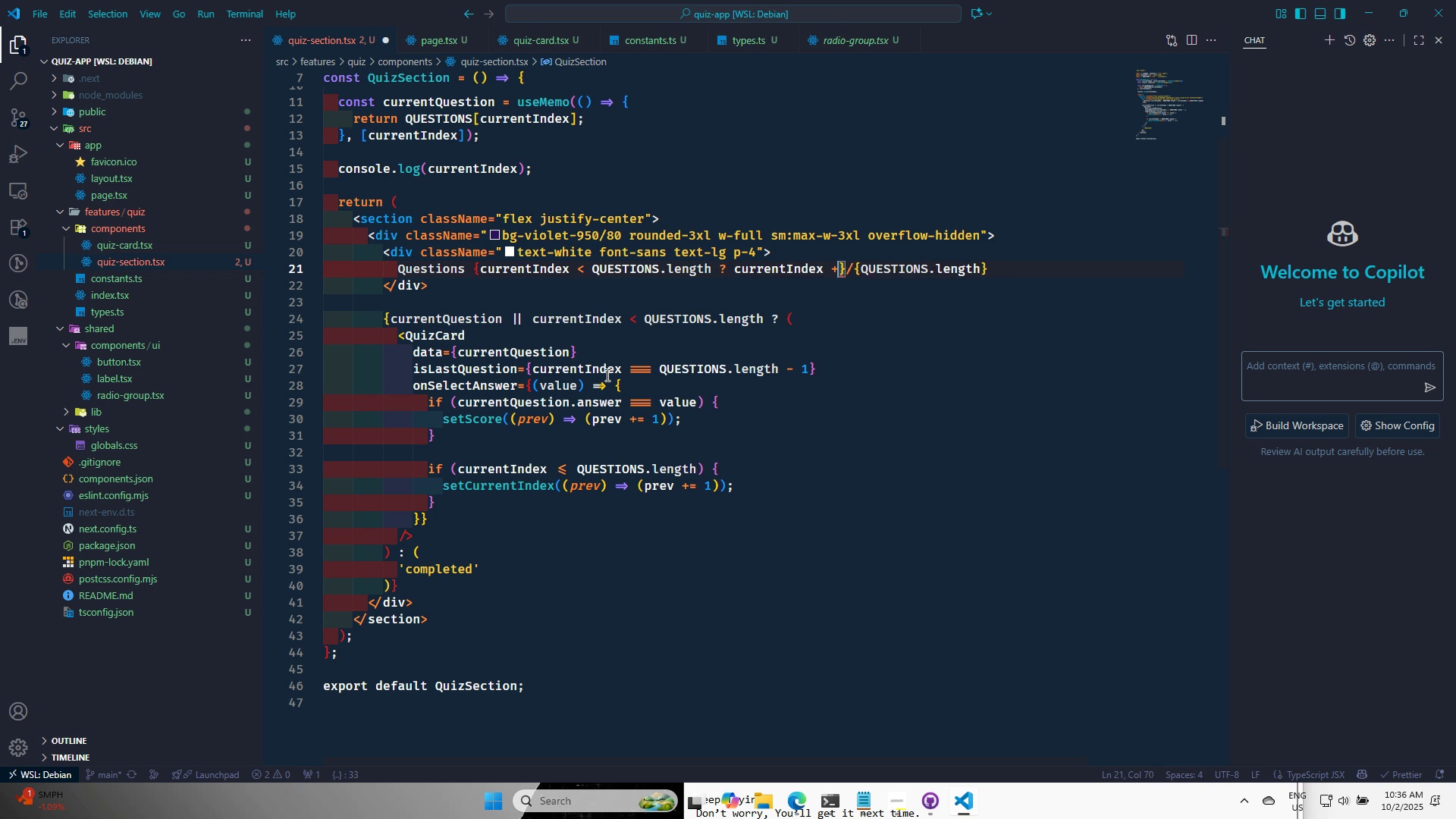 
key(Backspace)
 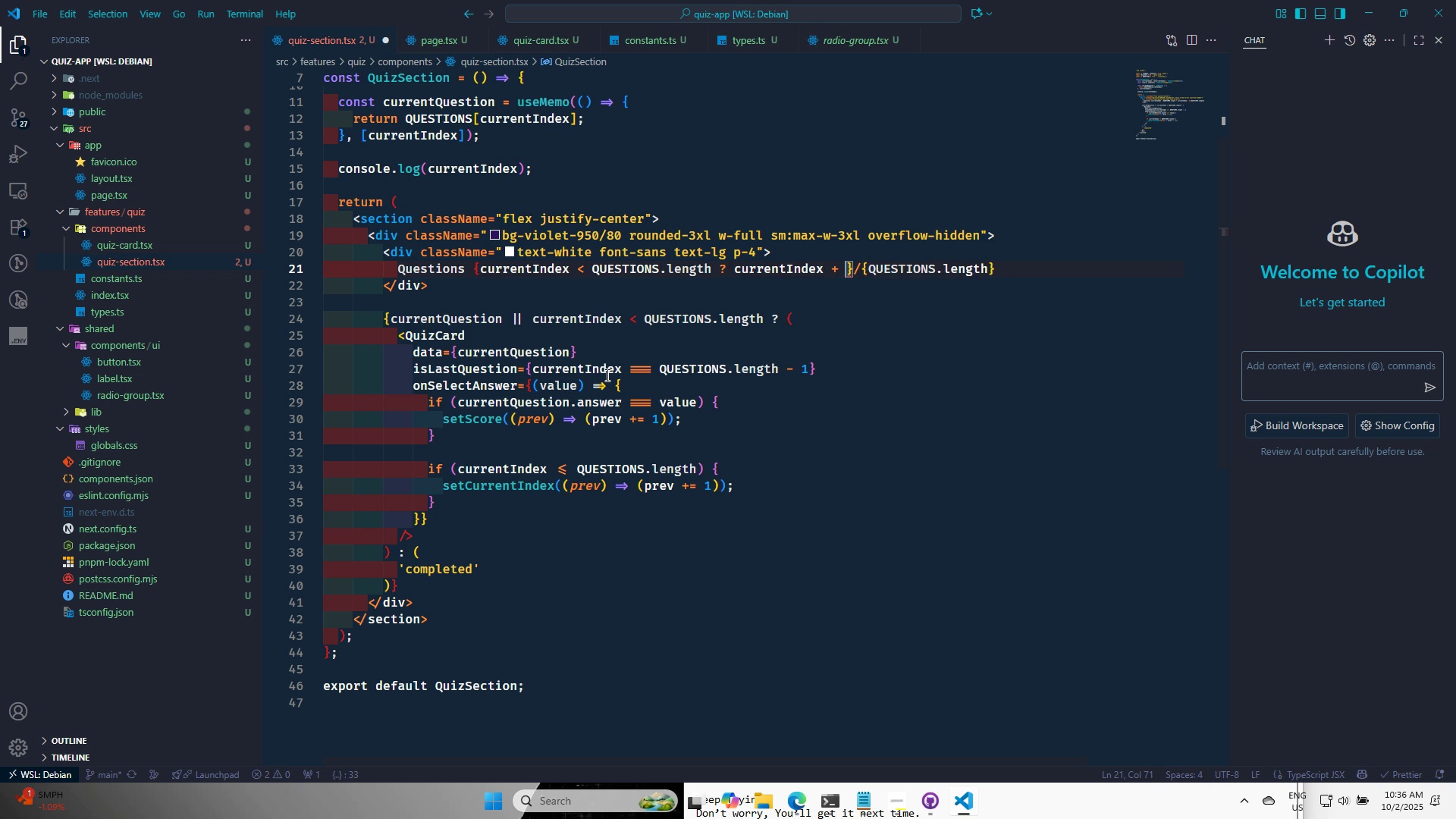 
key(Space)
 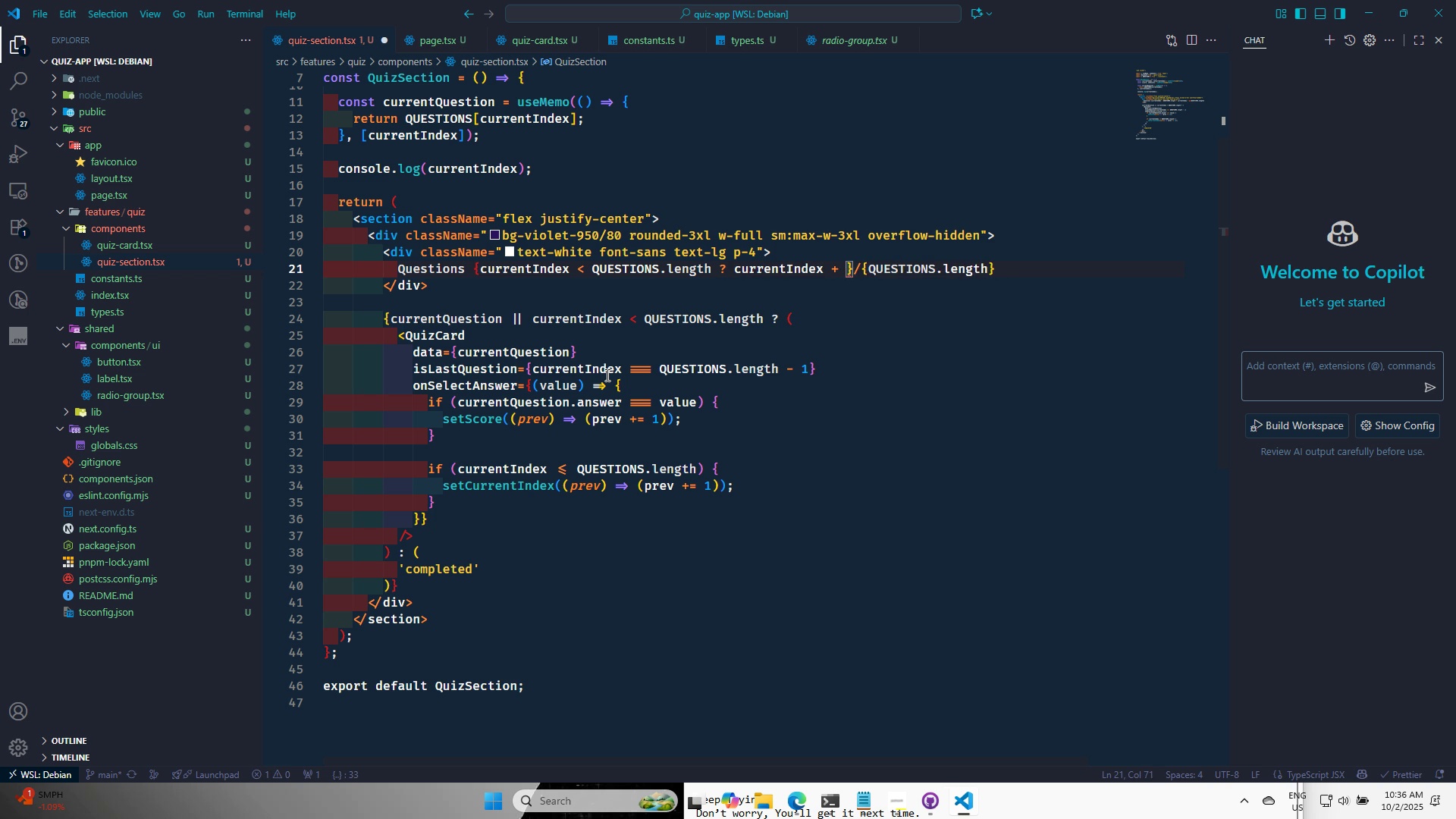 
key(1)
 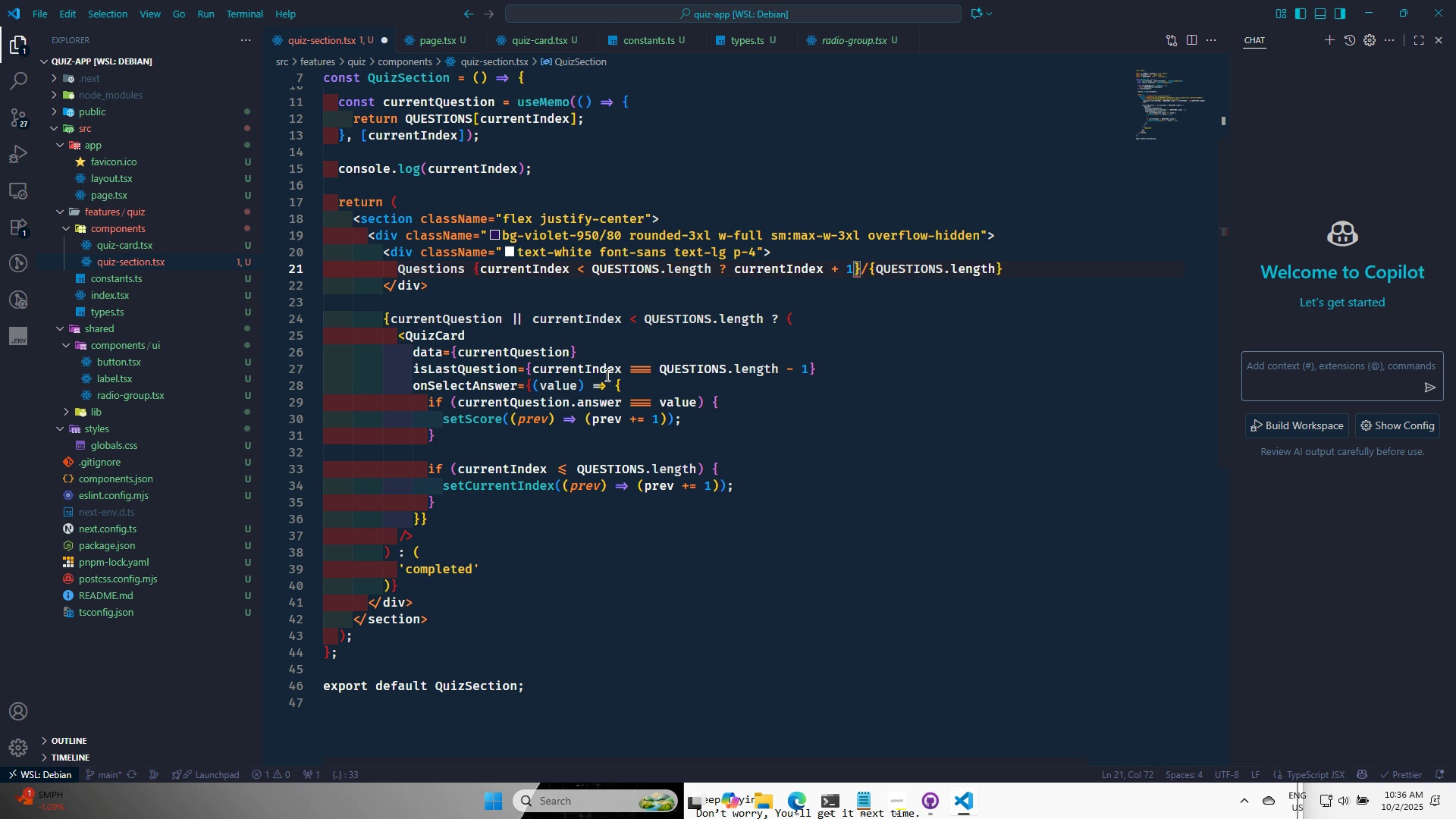 
key(Space)